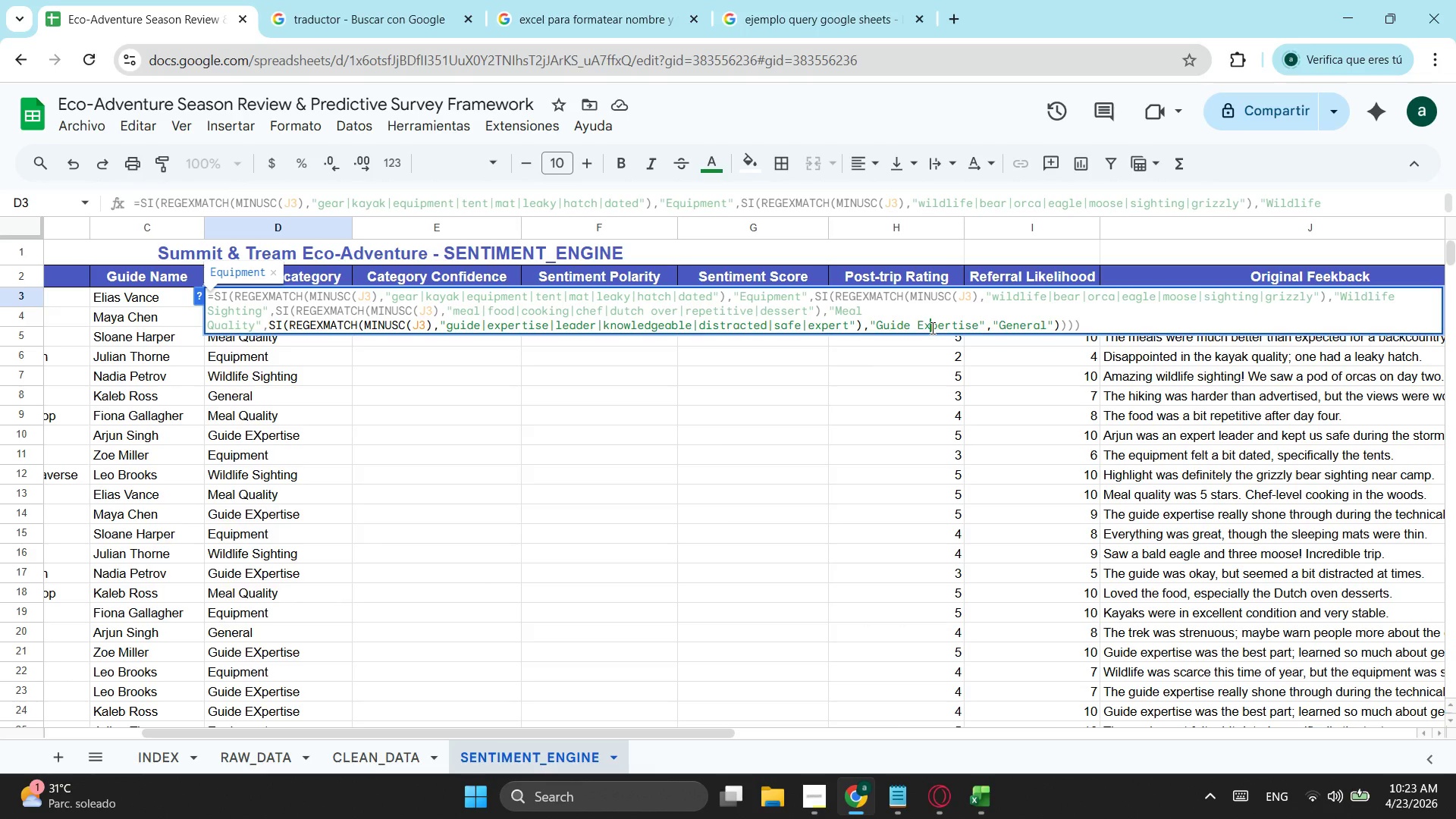 
left_click([303, 297])
 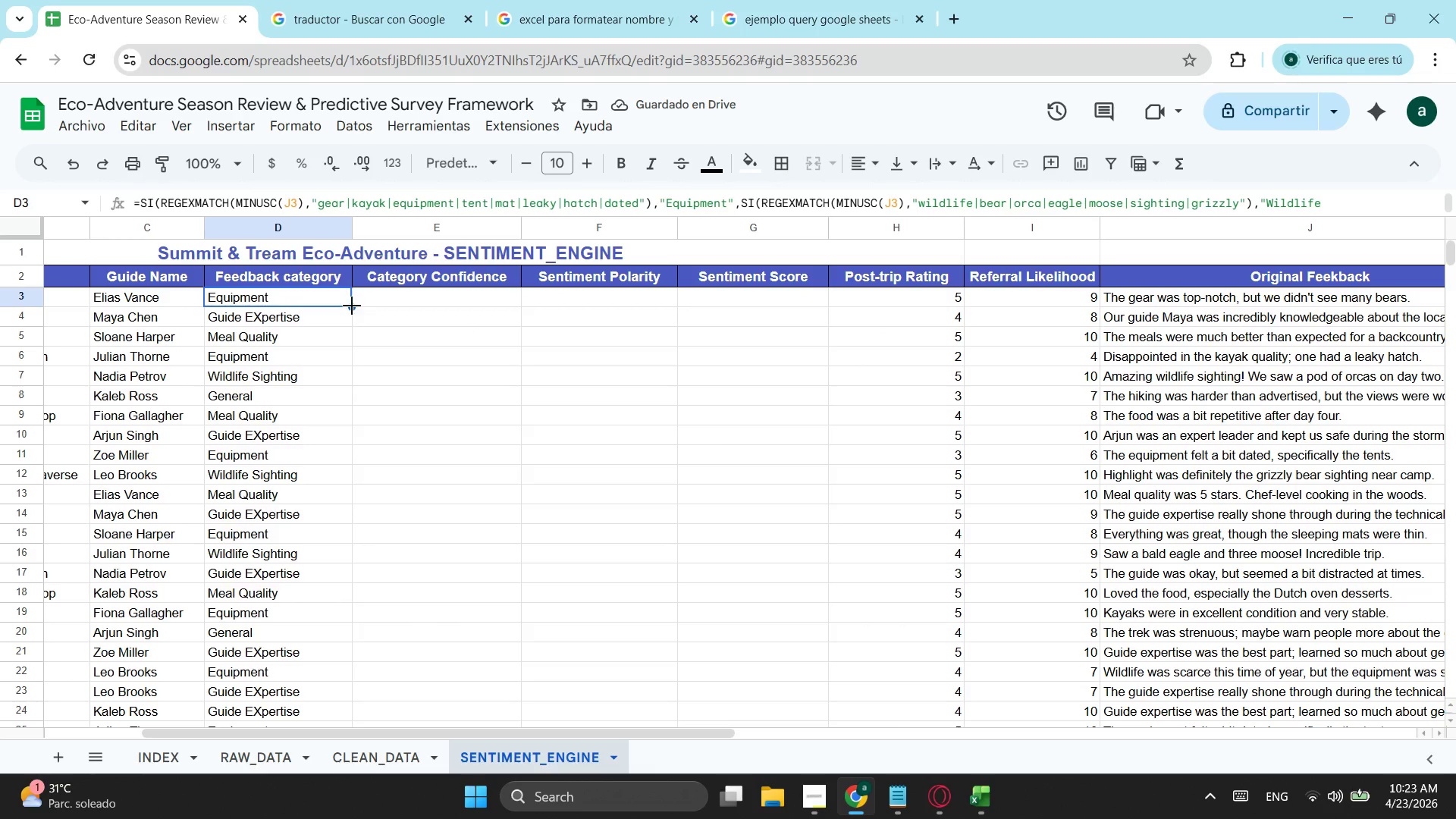 
left_click_drag(start_coordinate=[352, 306], to_coordinate=[301, 557])
 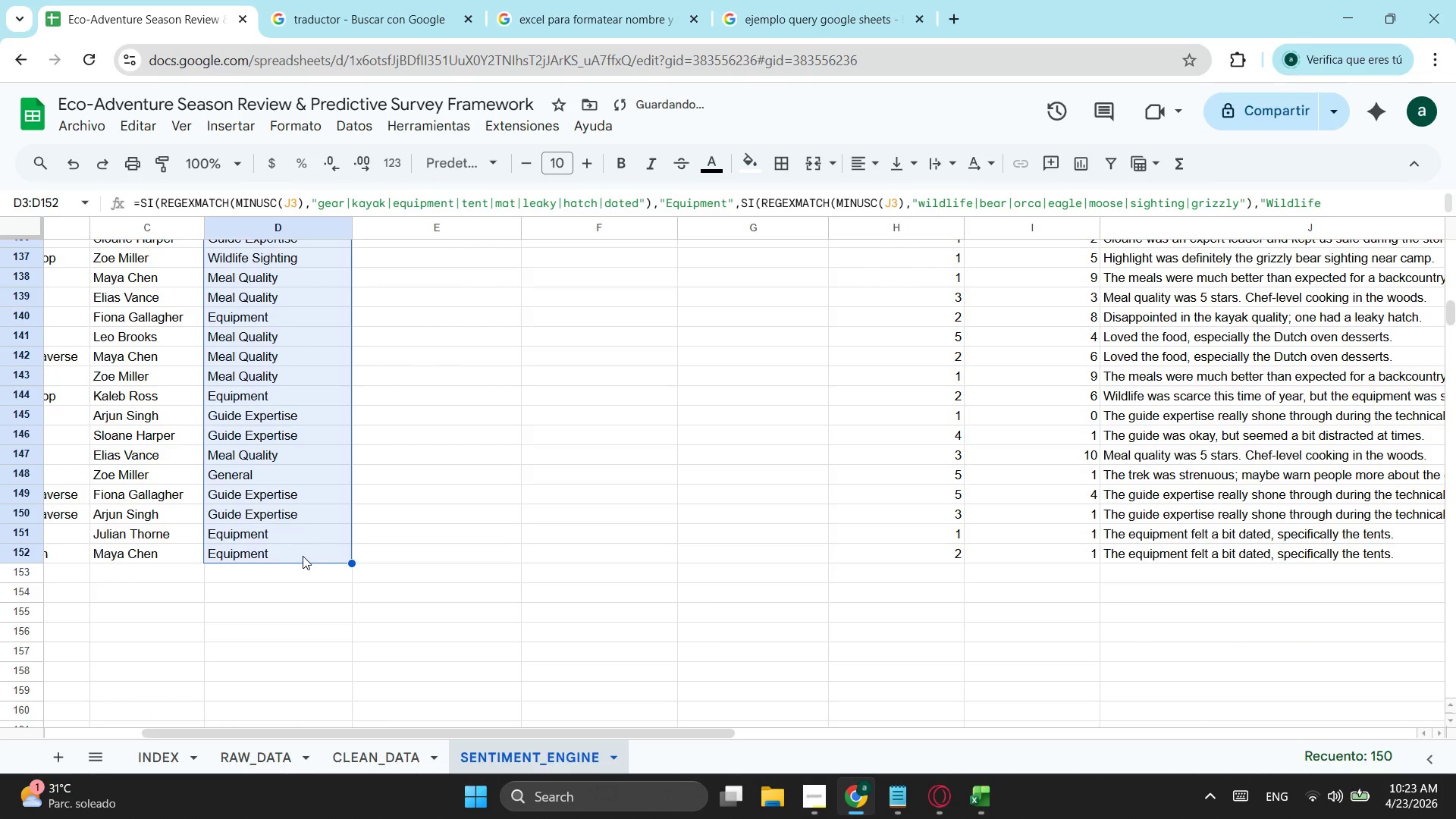 
scroll: coordinate [309, 542], scroll_direction: down, amount: 17.0
 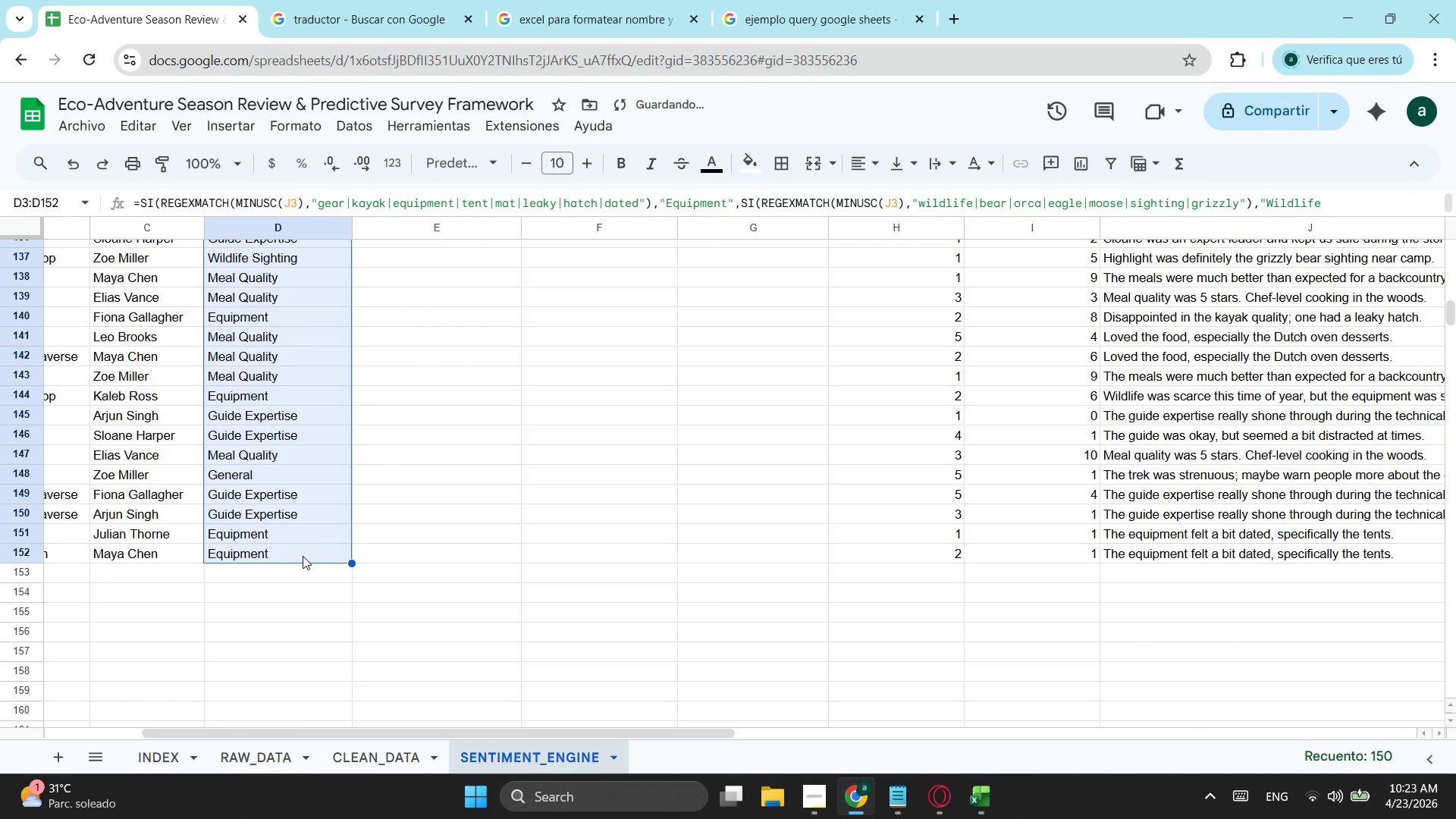 
scroll: coordinate [303, 556], scroll_direction: up, amount: 22.0
 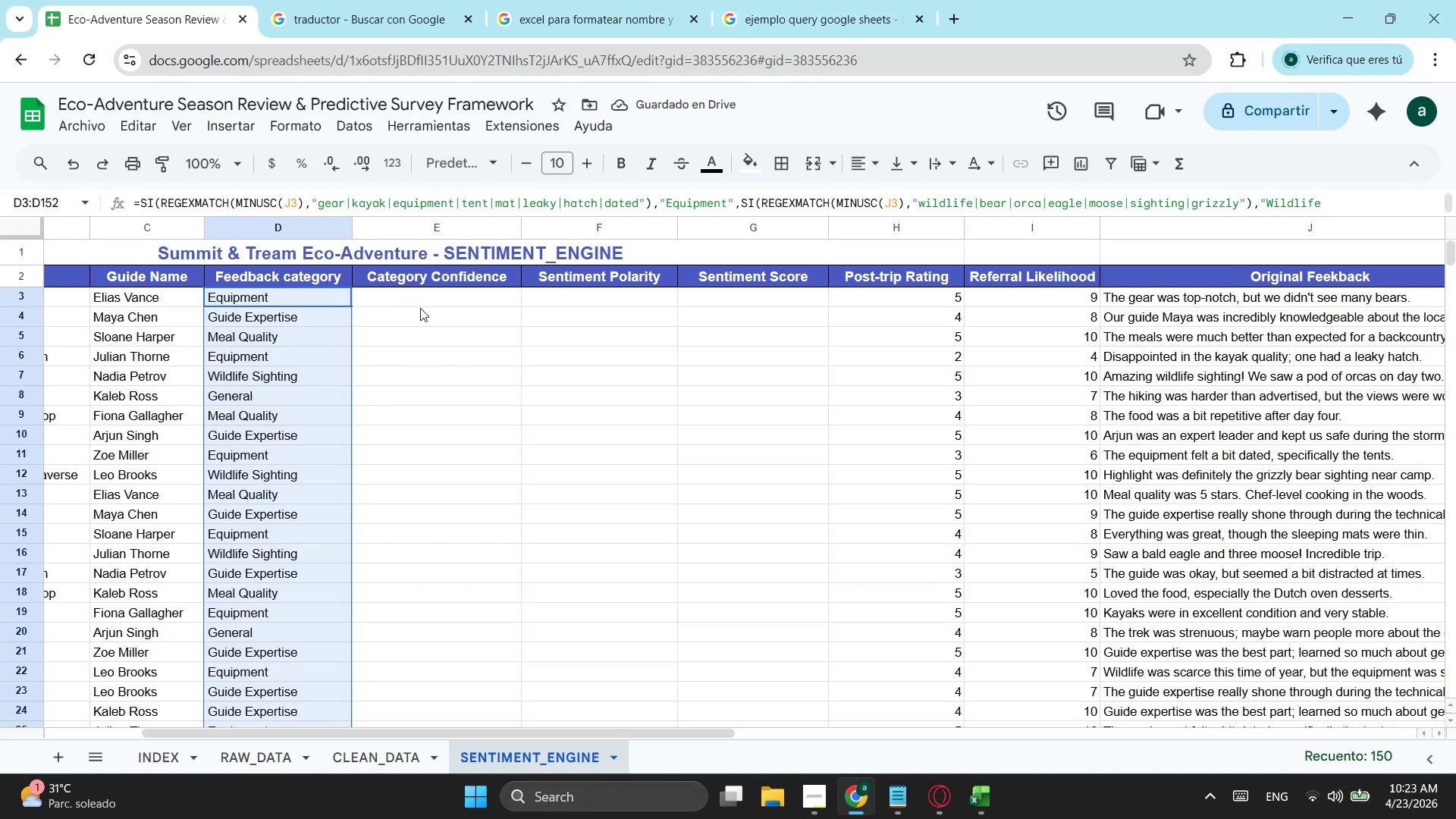 
left_click([428, 303])
 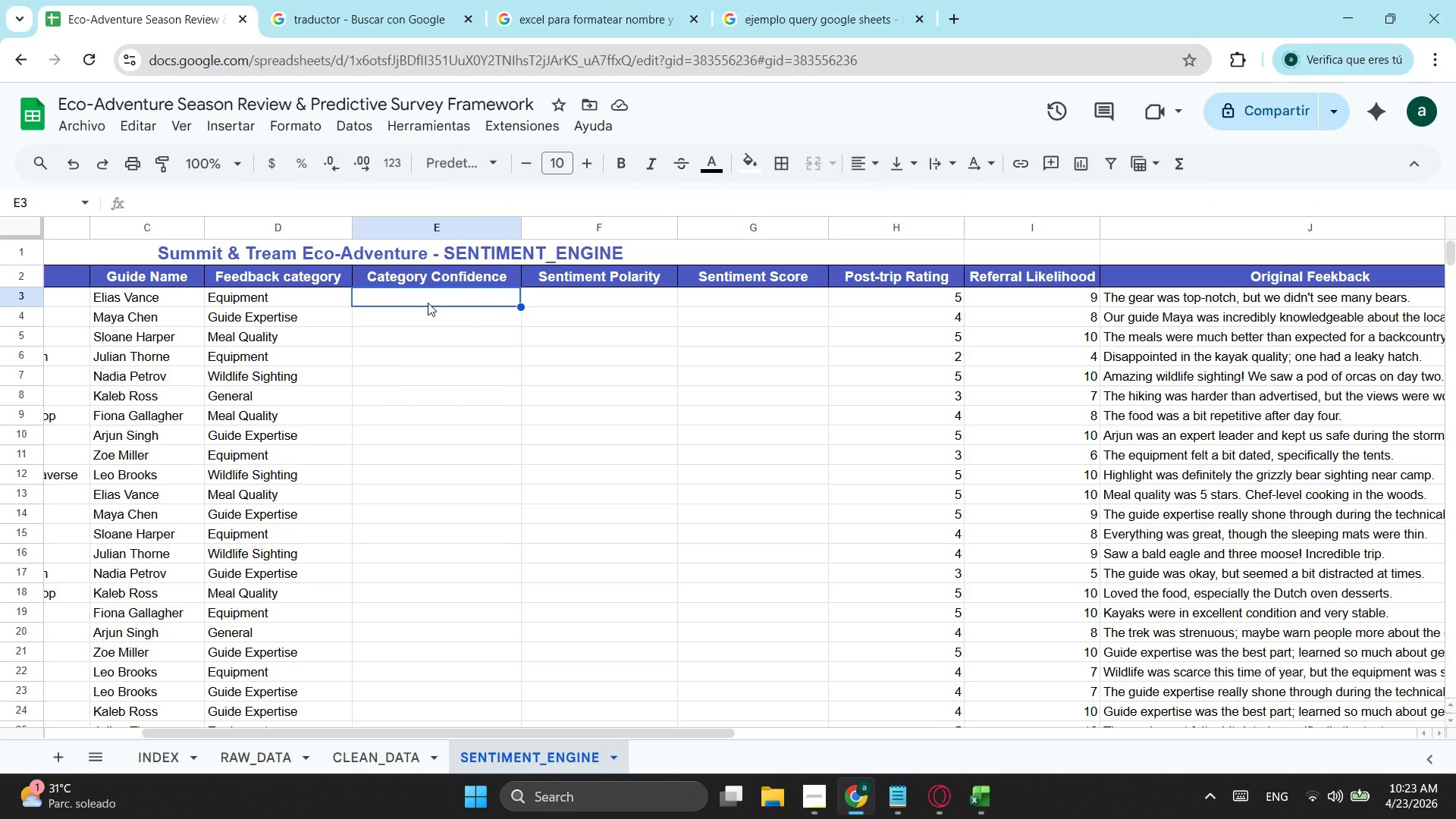 
wait(19.06)
 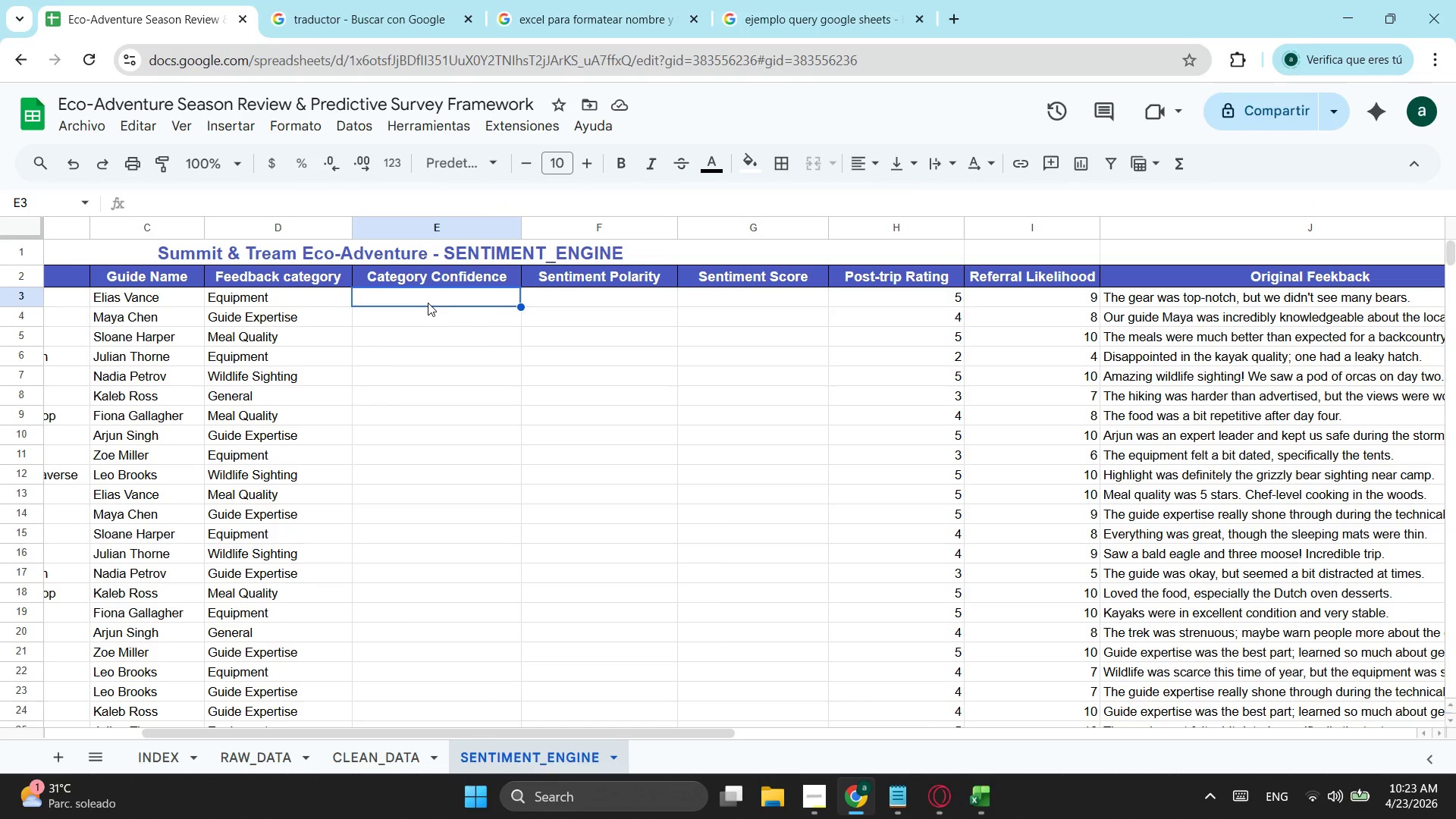 
key(Alt+AltLeft)
 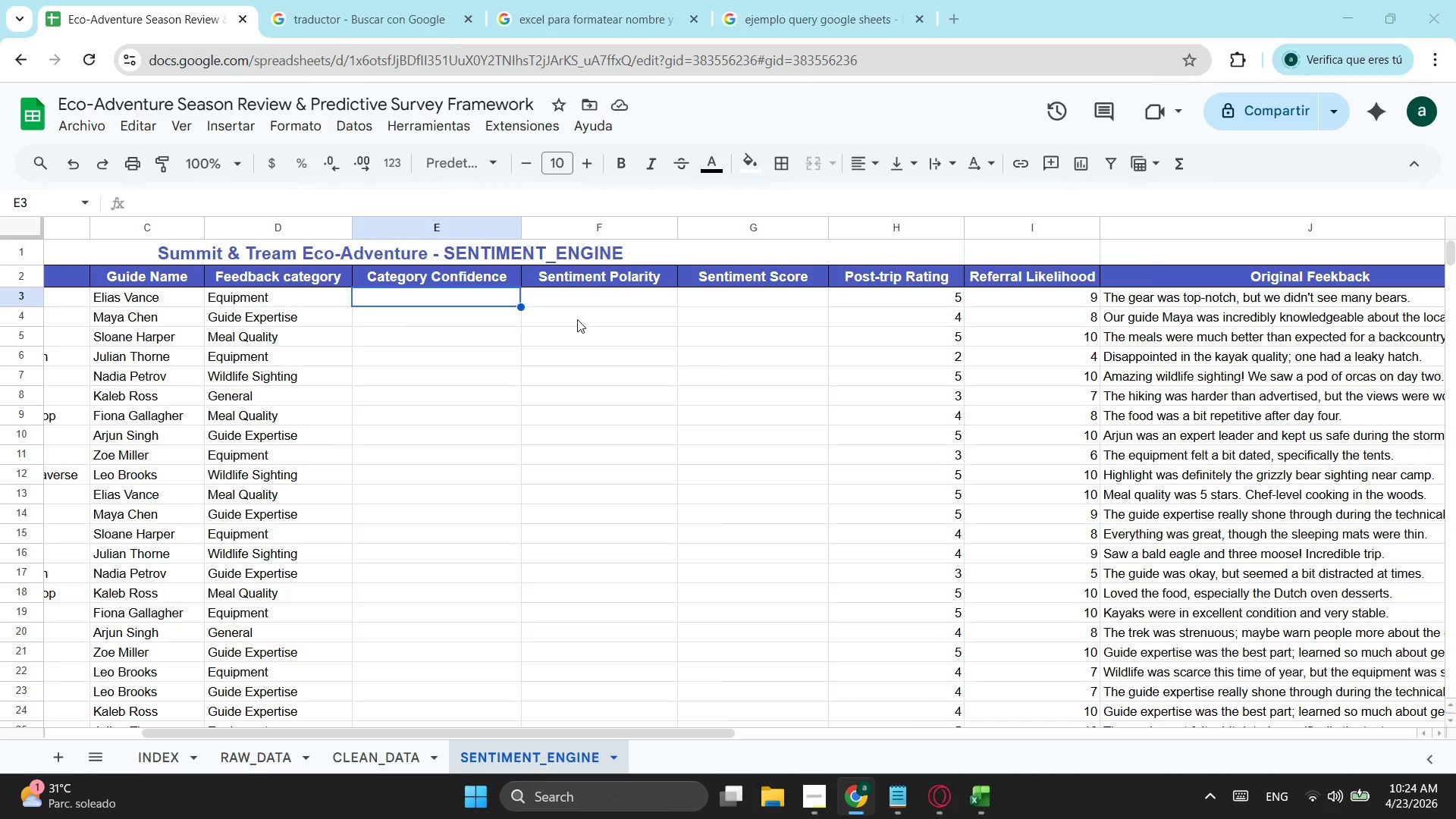 
key(Alt+Tab)